 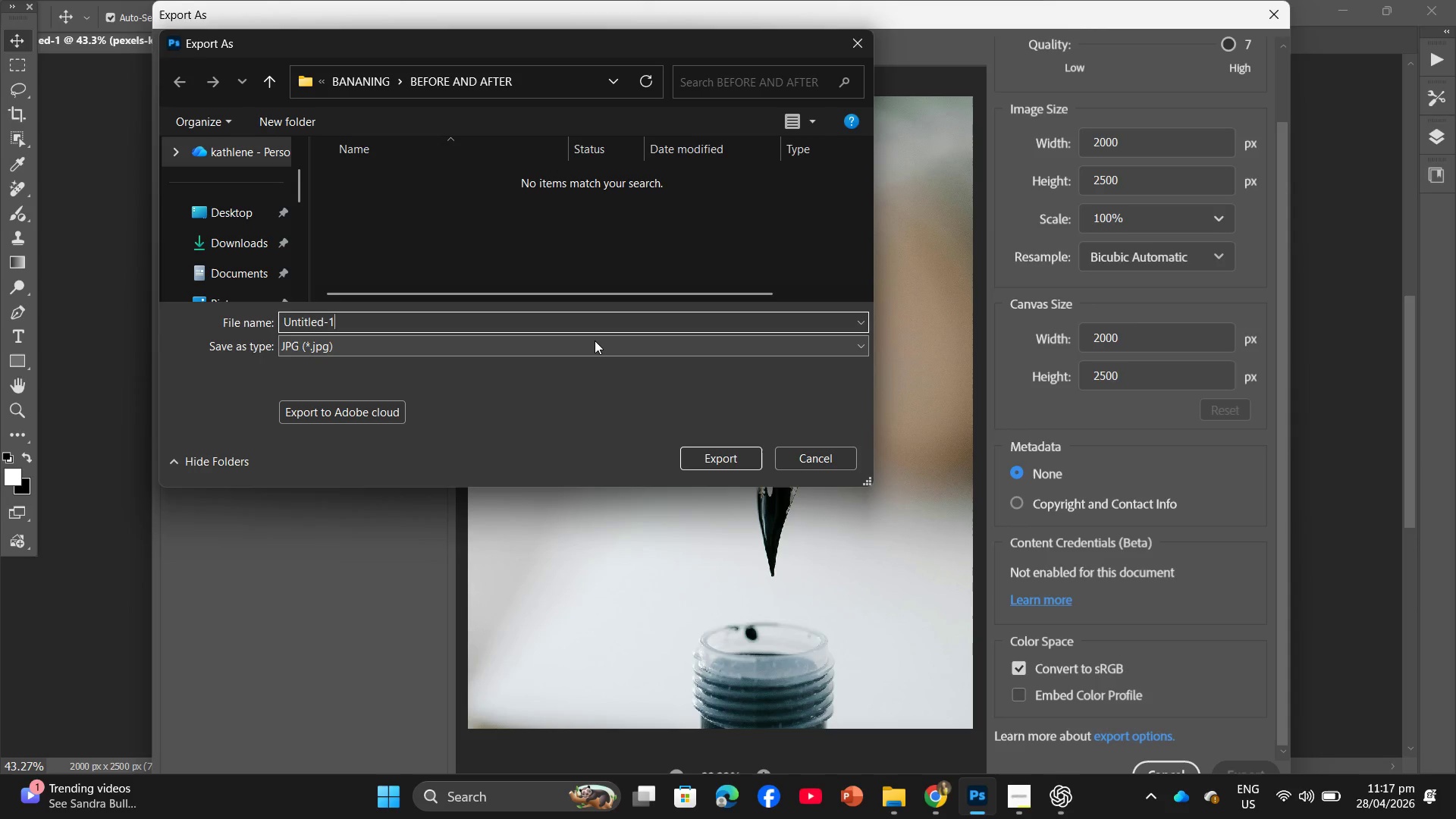 
left_click_drag(start_coordinate=[367, 323], to_coordinate=[233, 331])
 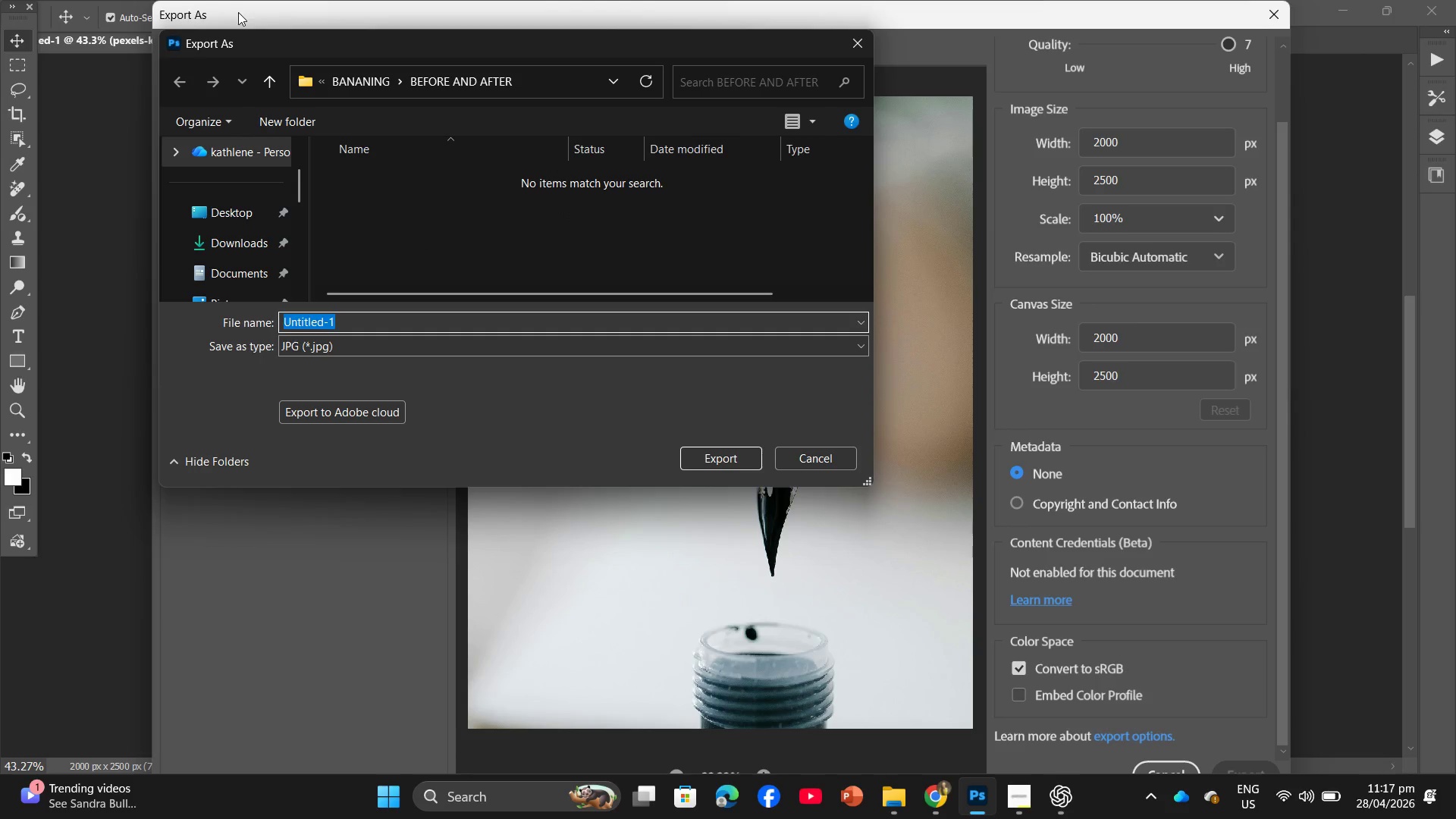 
key(Control+V)
 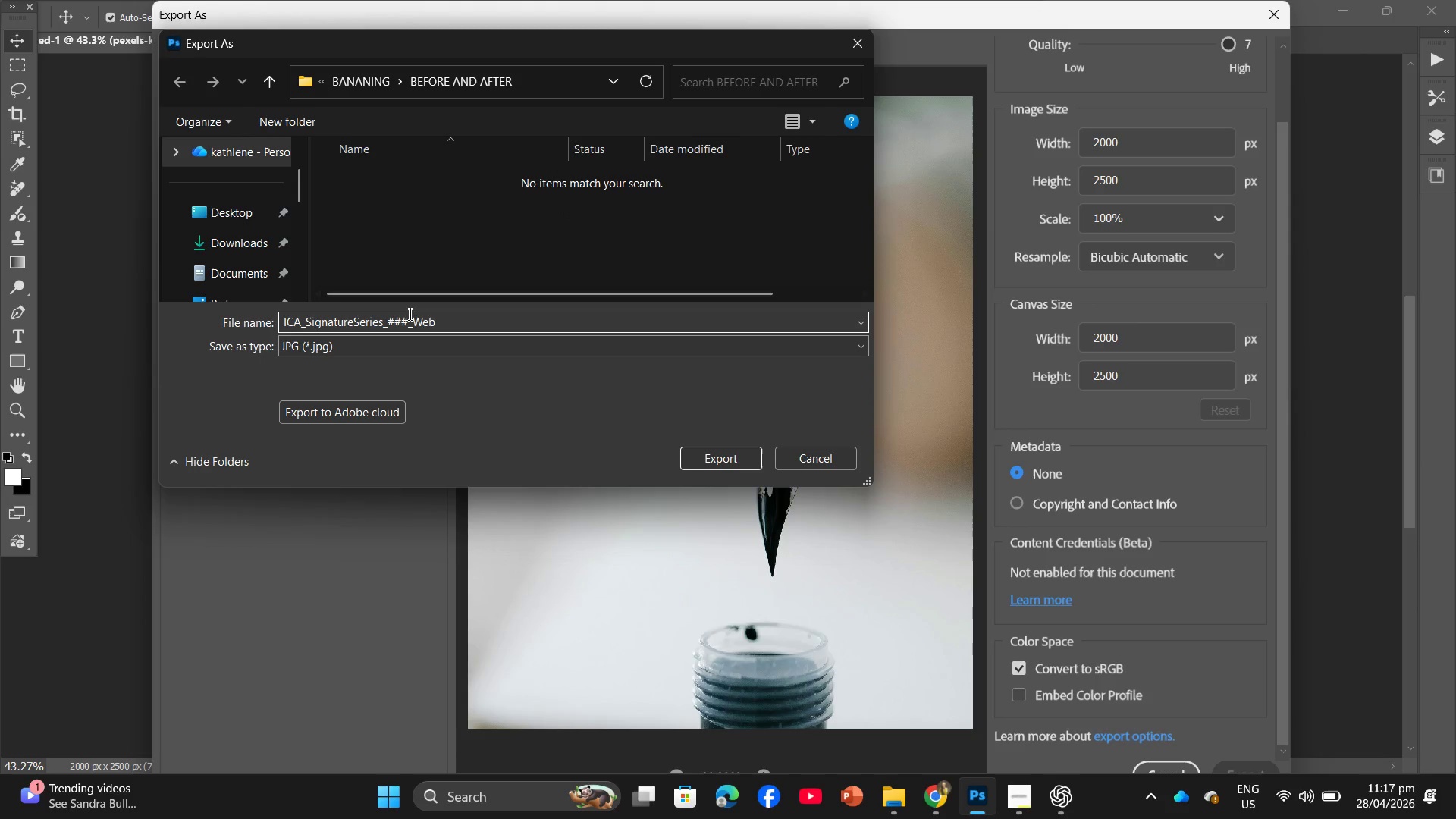 
left_click_drag(start_coordinate=[409, 314], to_coordinate=[388, 322])
 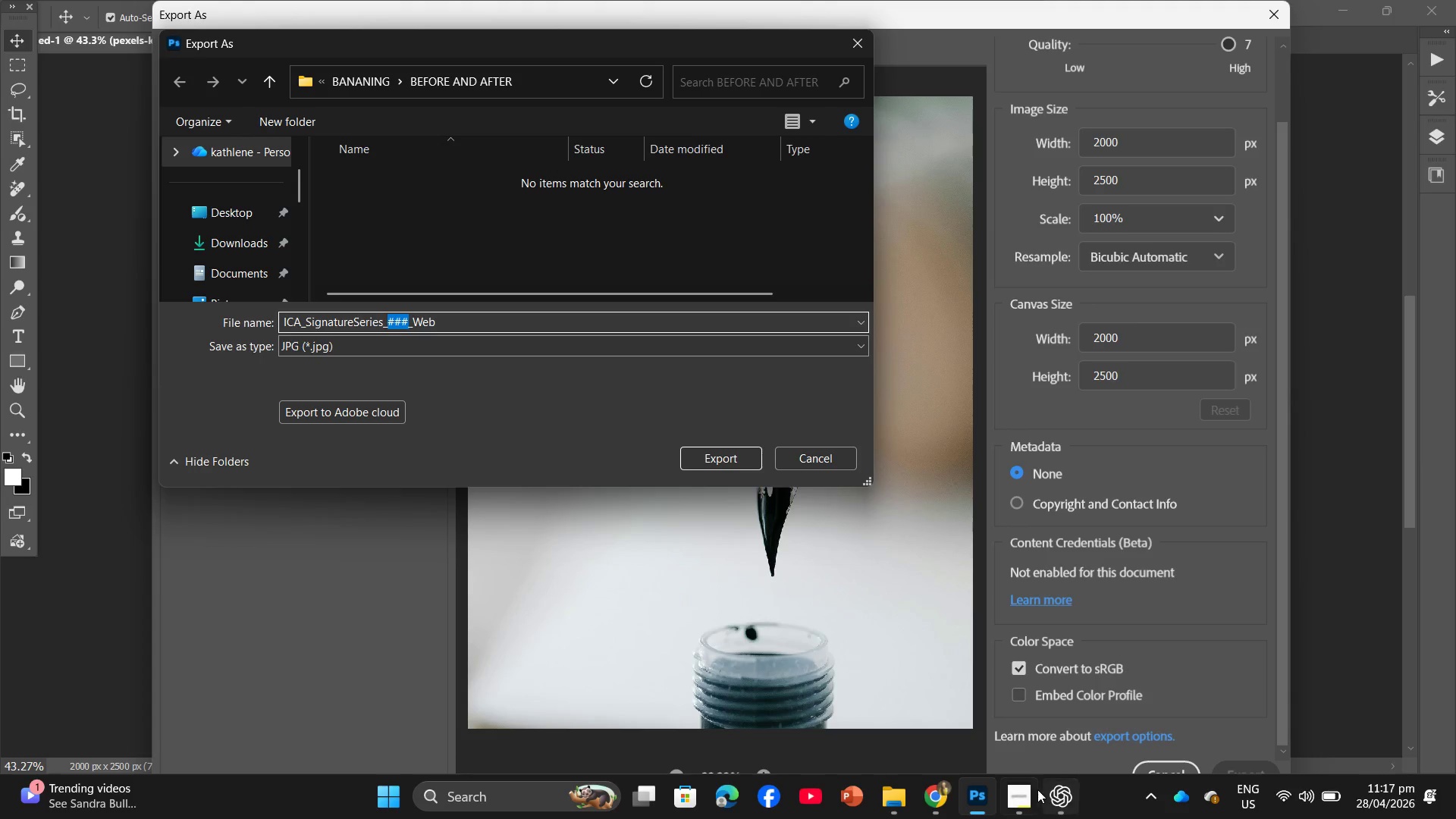 
left_click([1025, 796])